 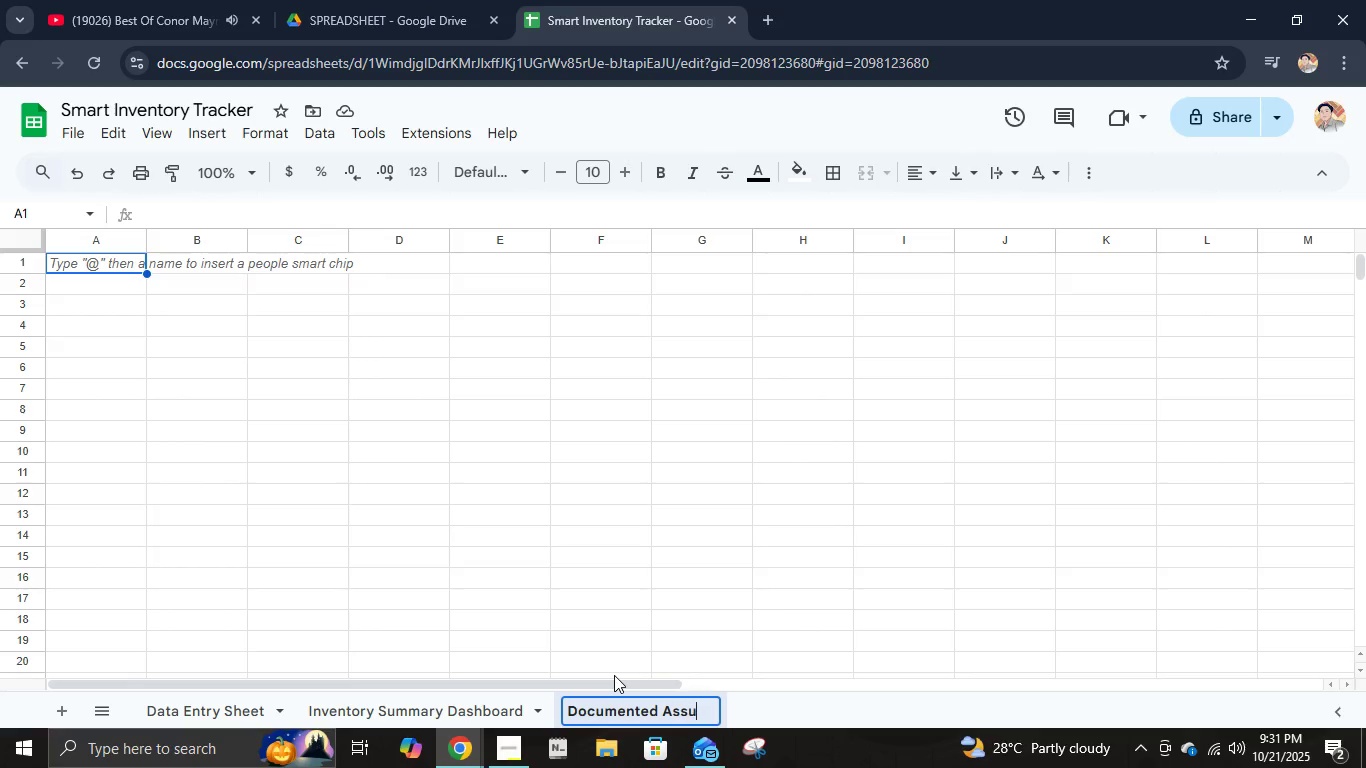 
key(Enter)
 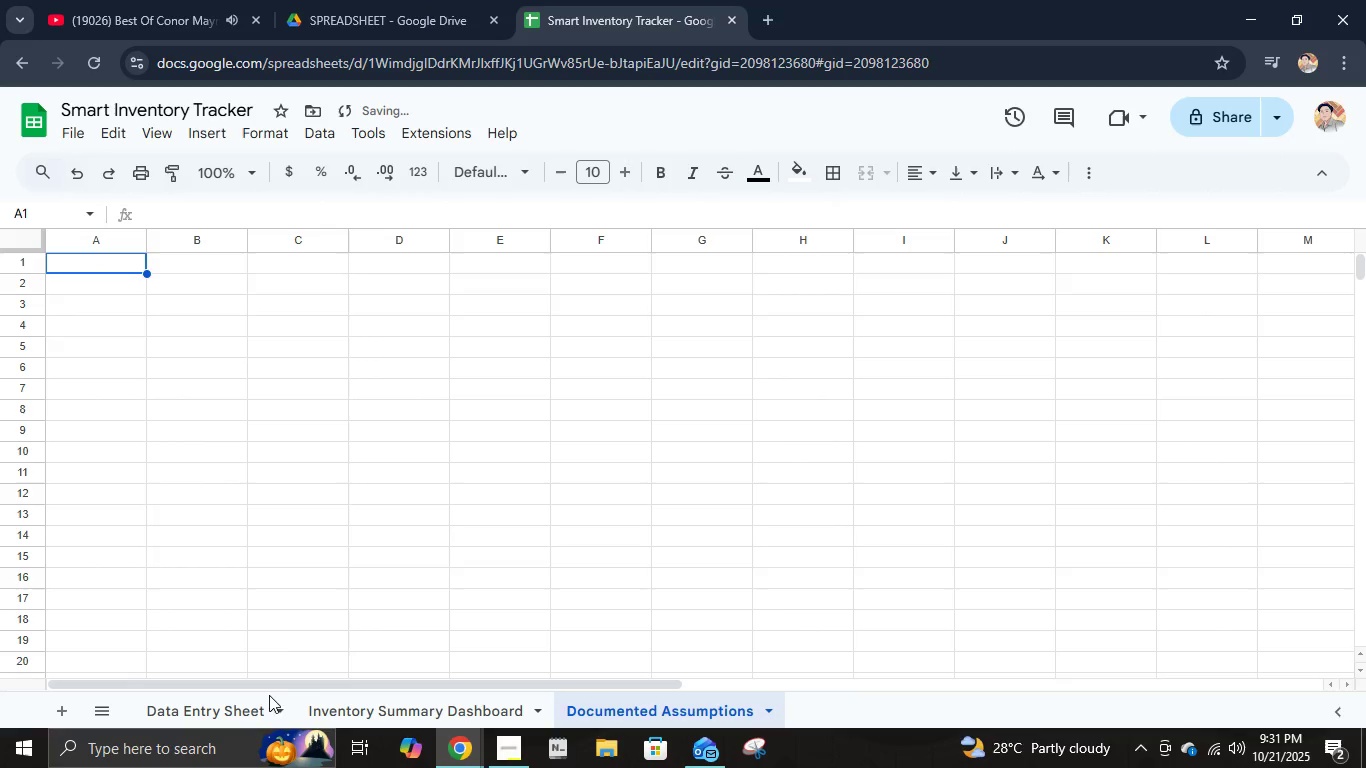 
left_click([253, 708])
 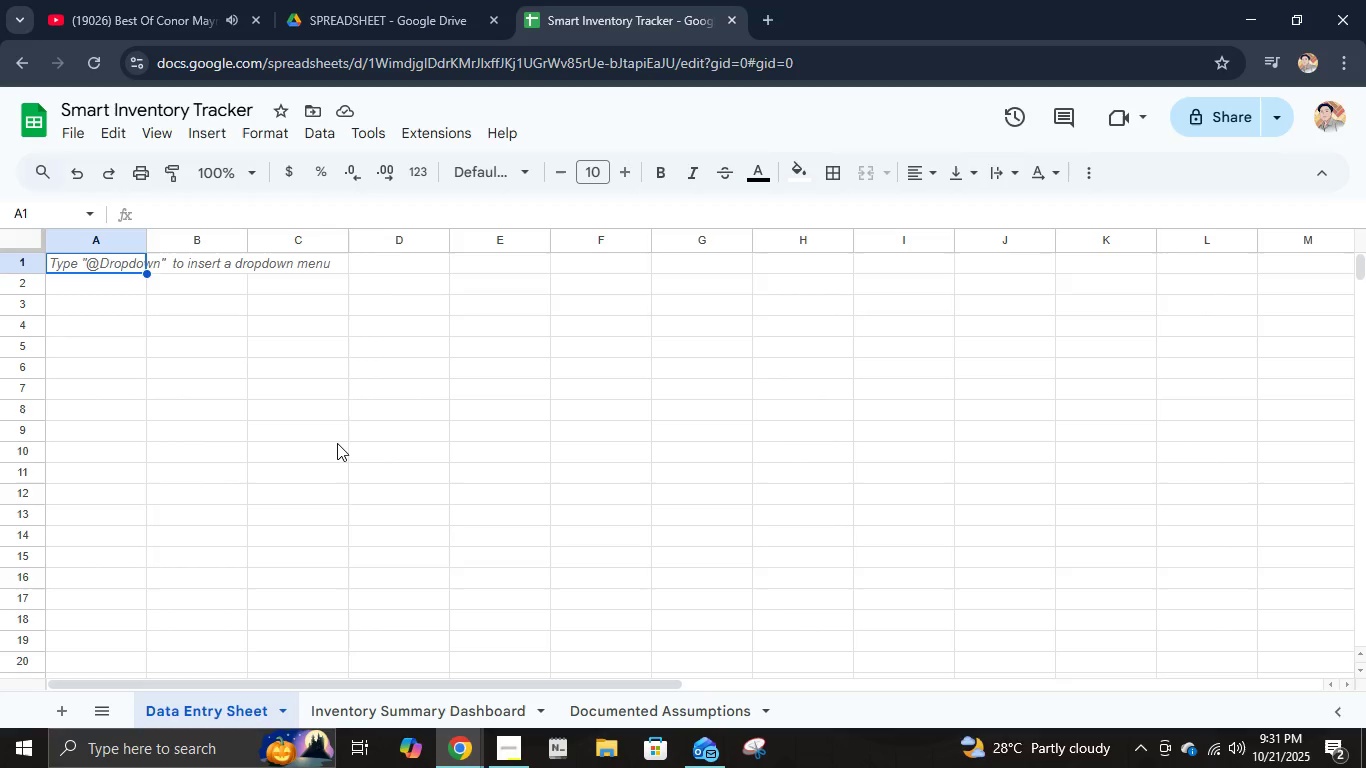 
wait(8.48)
 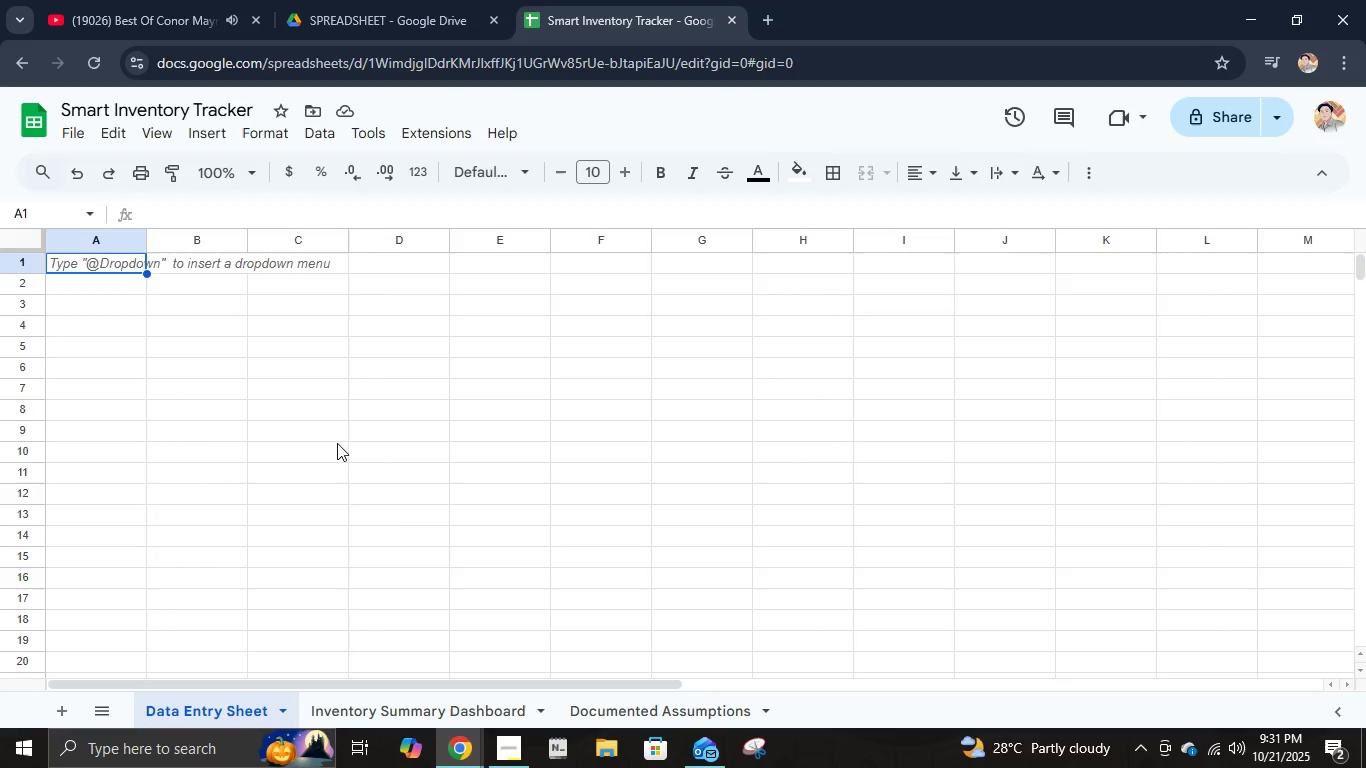 
type(Date)
key(Tab)
type(Item Name)
key(Tab)
type(Item SKU)
 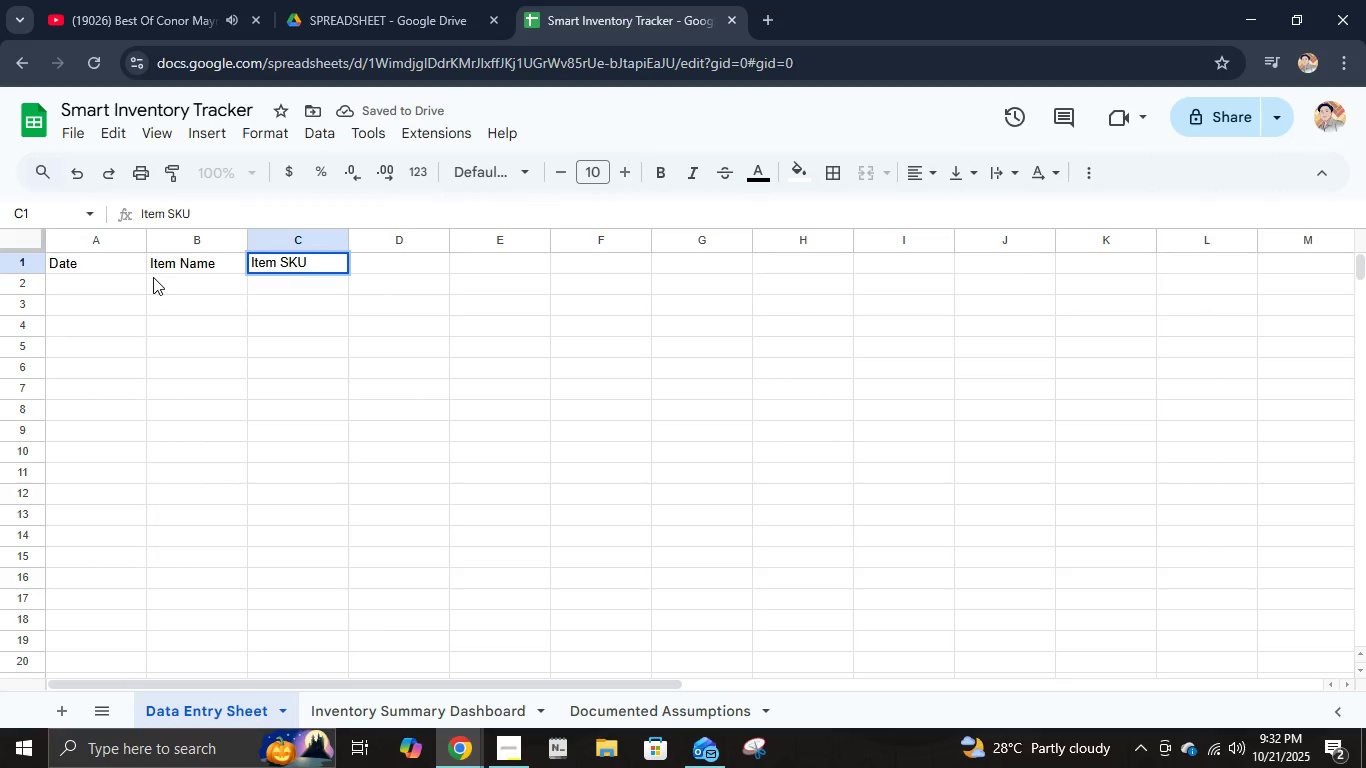 